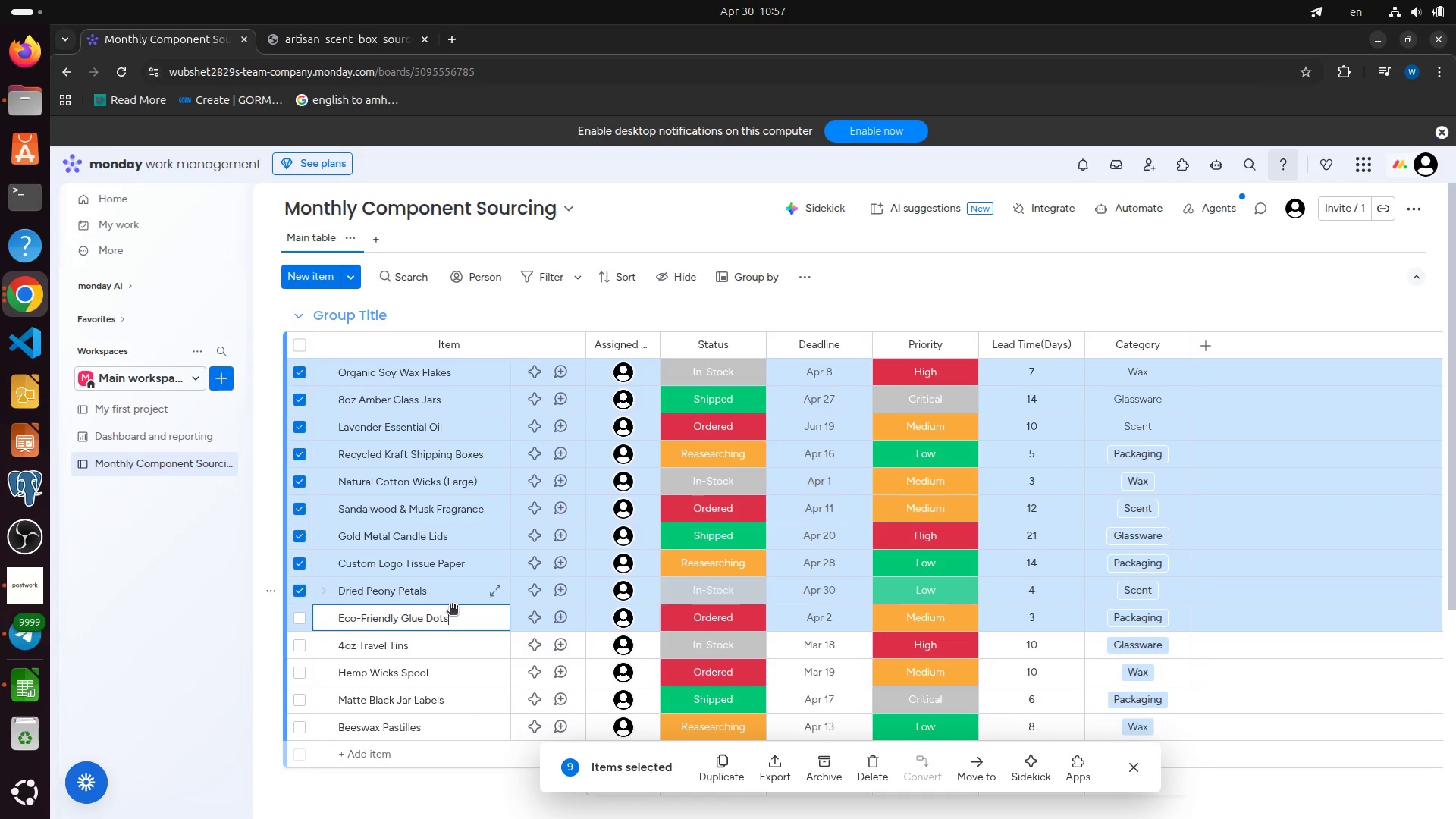 
key(Shift+Enter)
 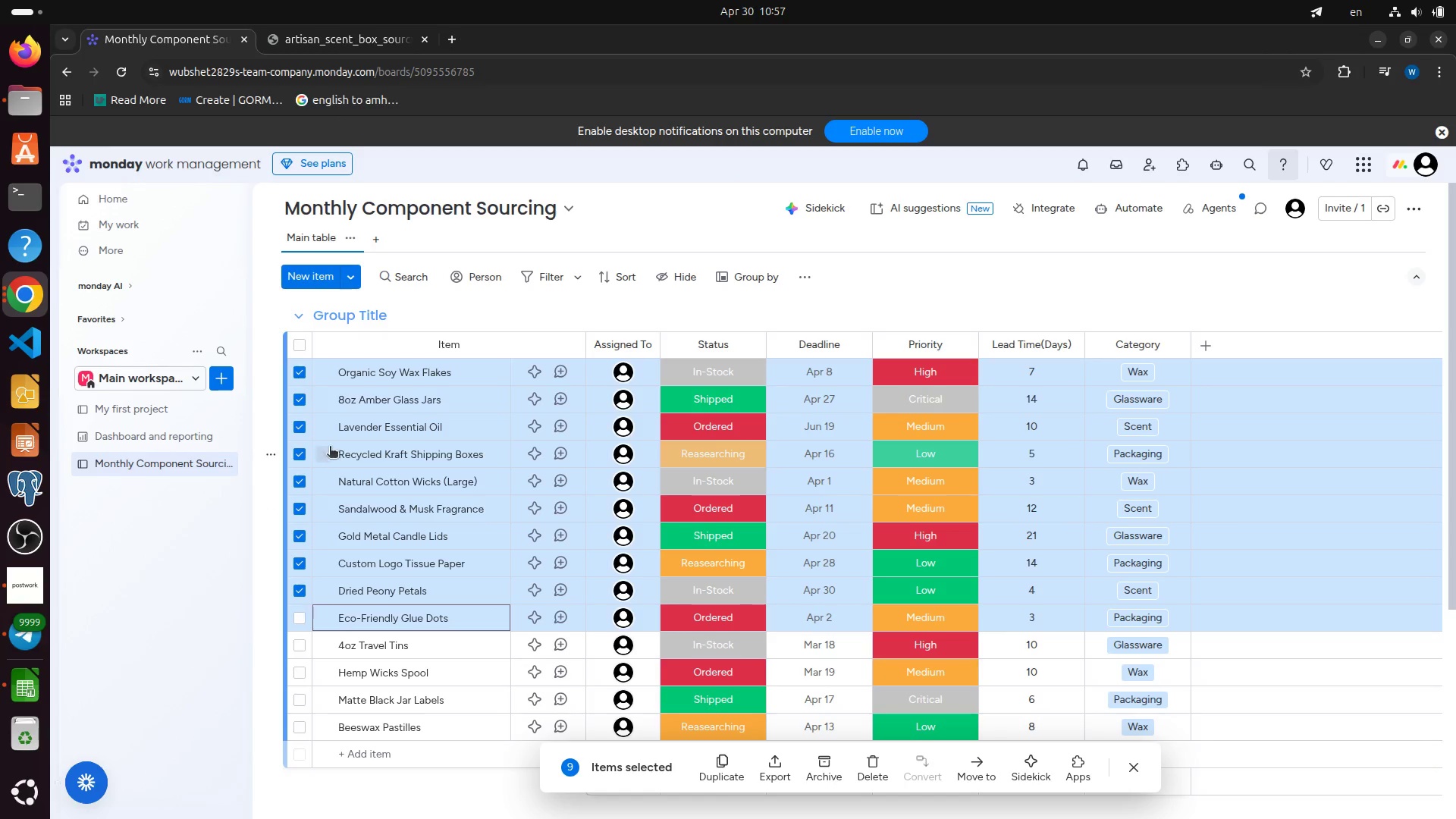 
left_click([300, 375])
 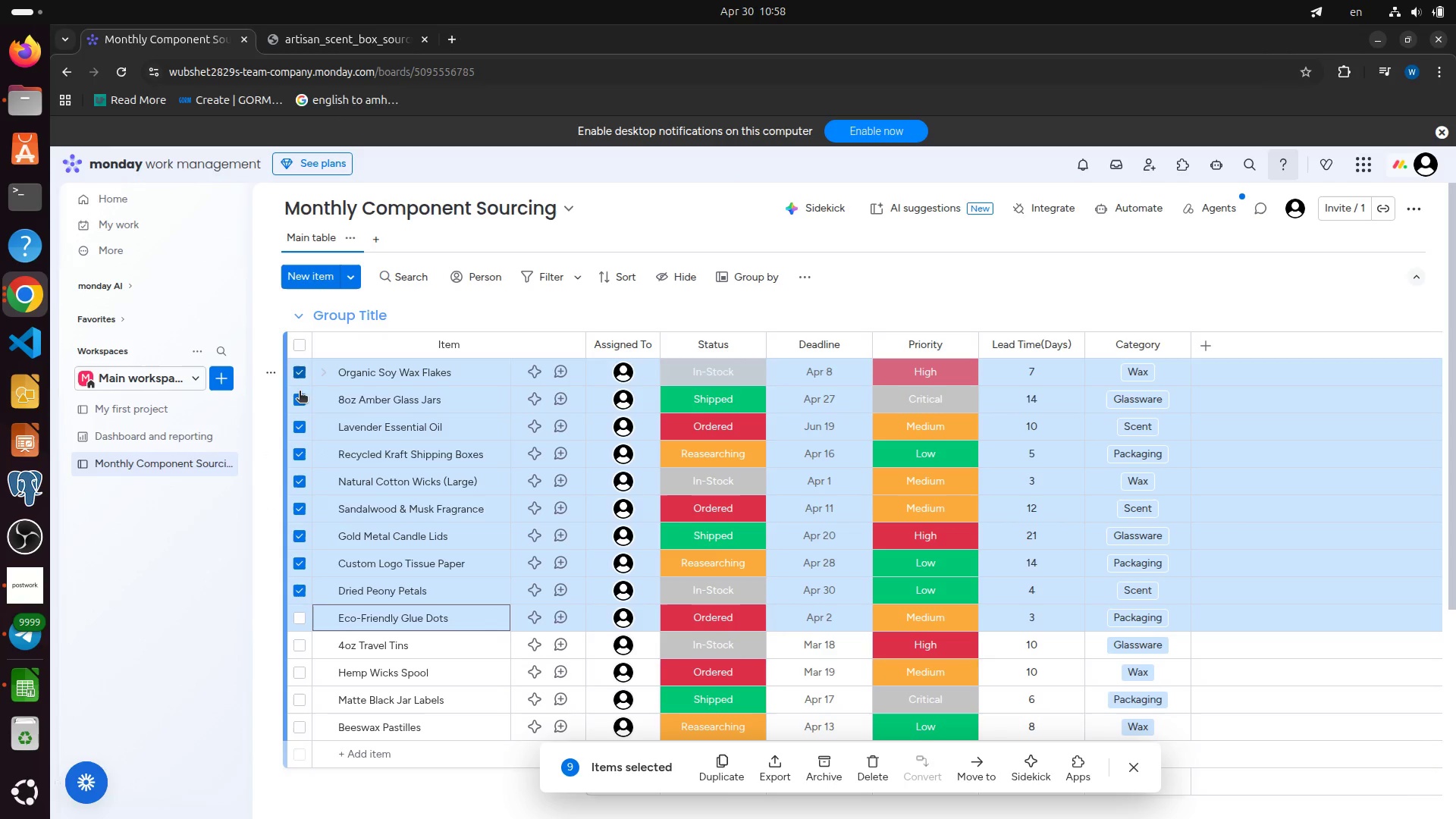 
left_click([300, 394])
 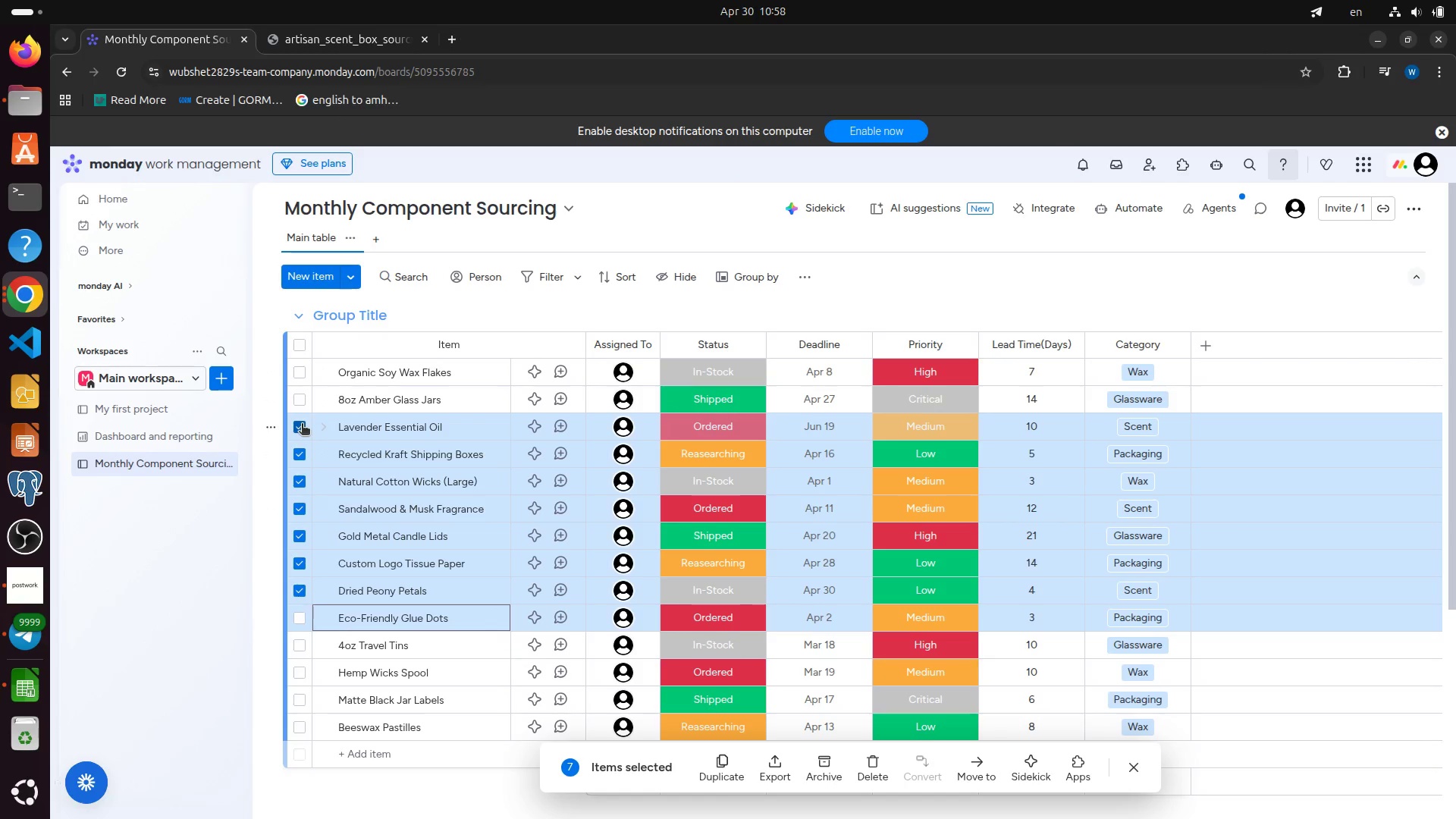 
left_click([300, 456])
 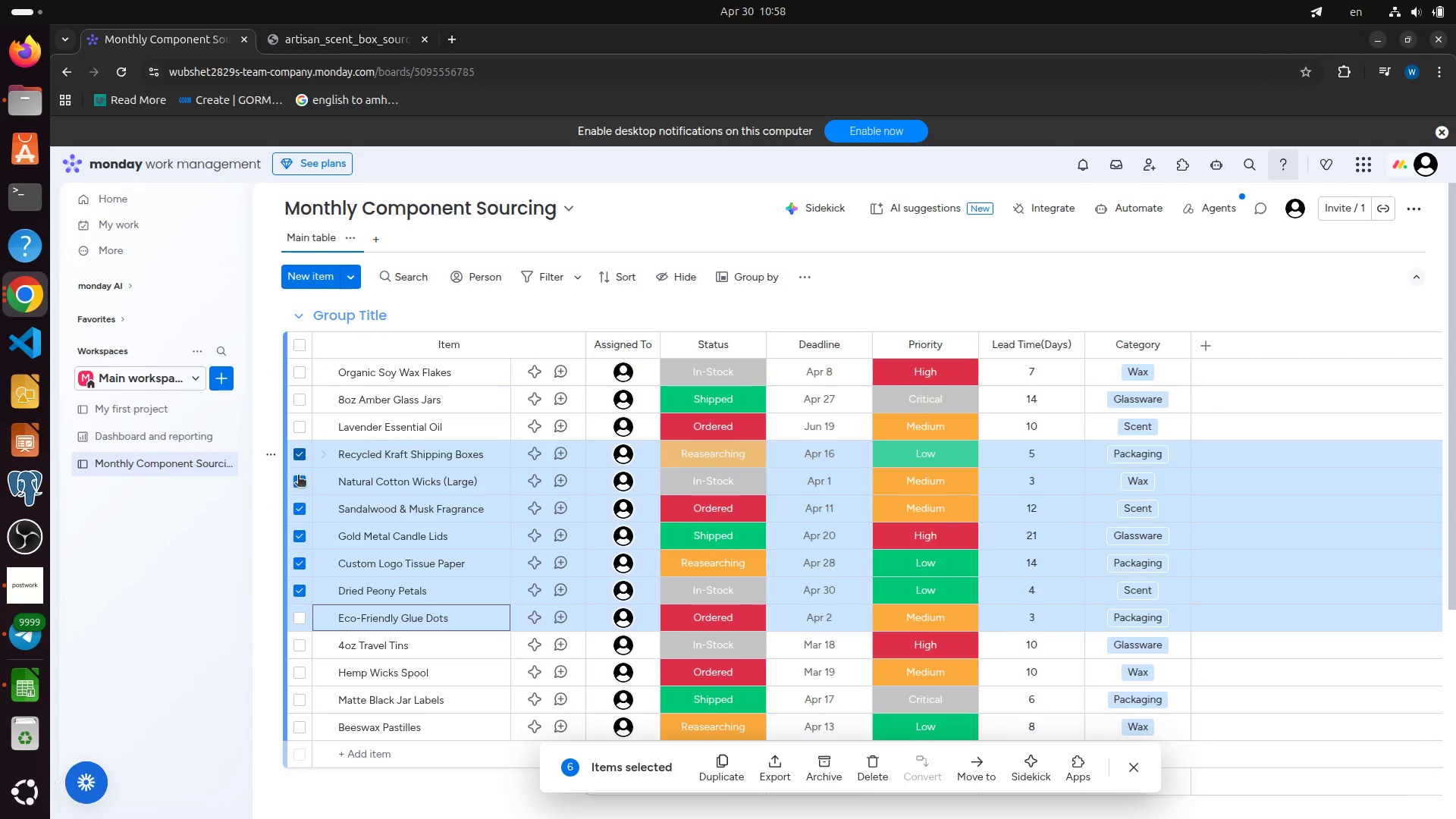 
left_click([298, 476])
 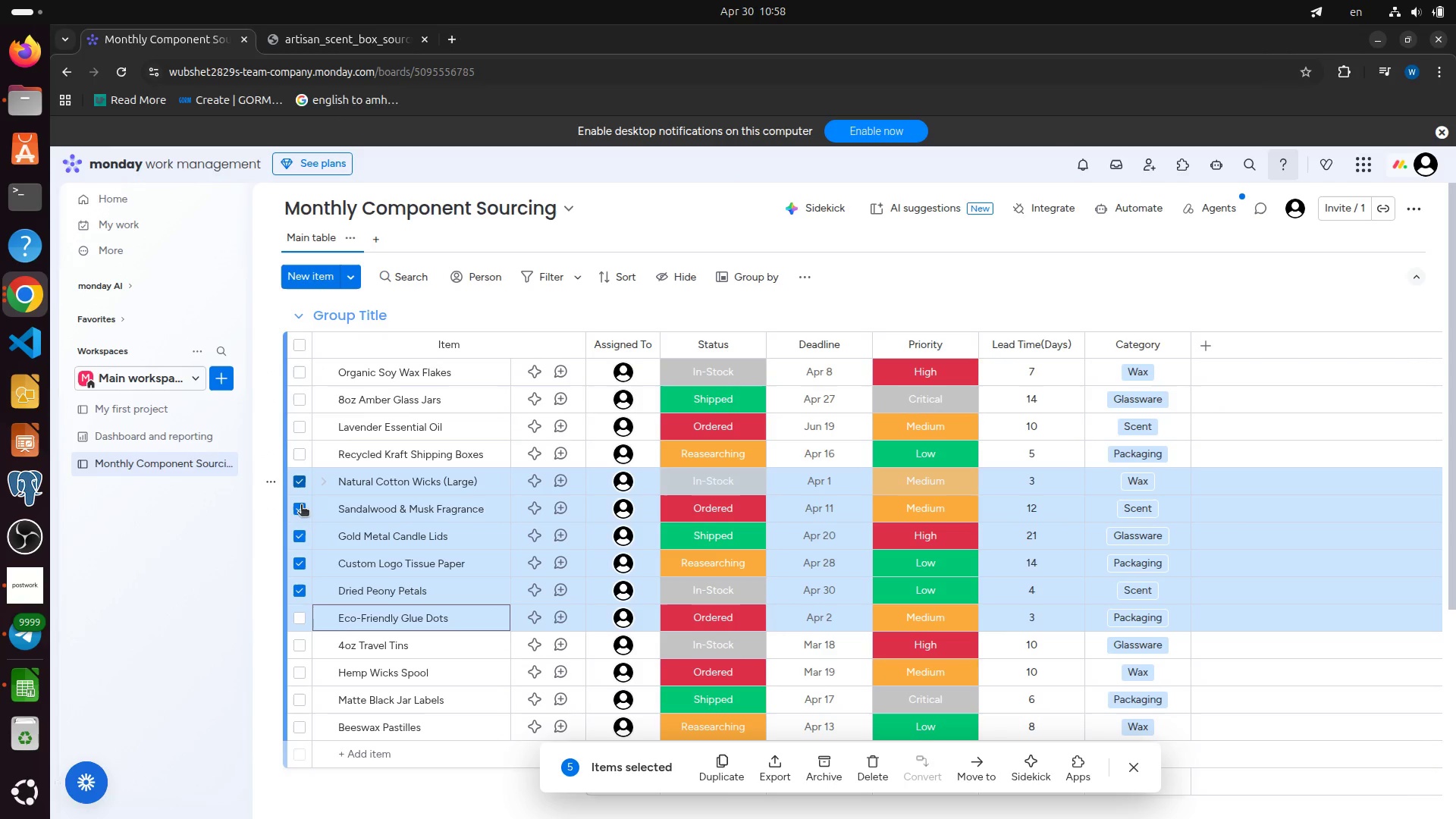 
left_click([295, 534])
 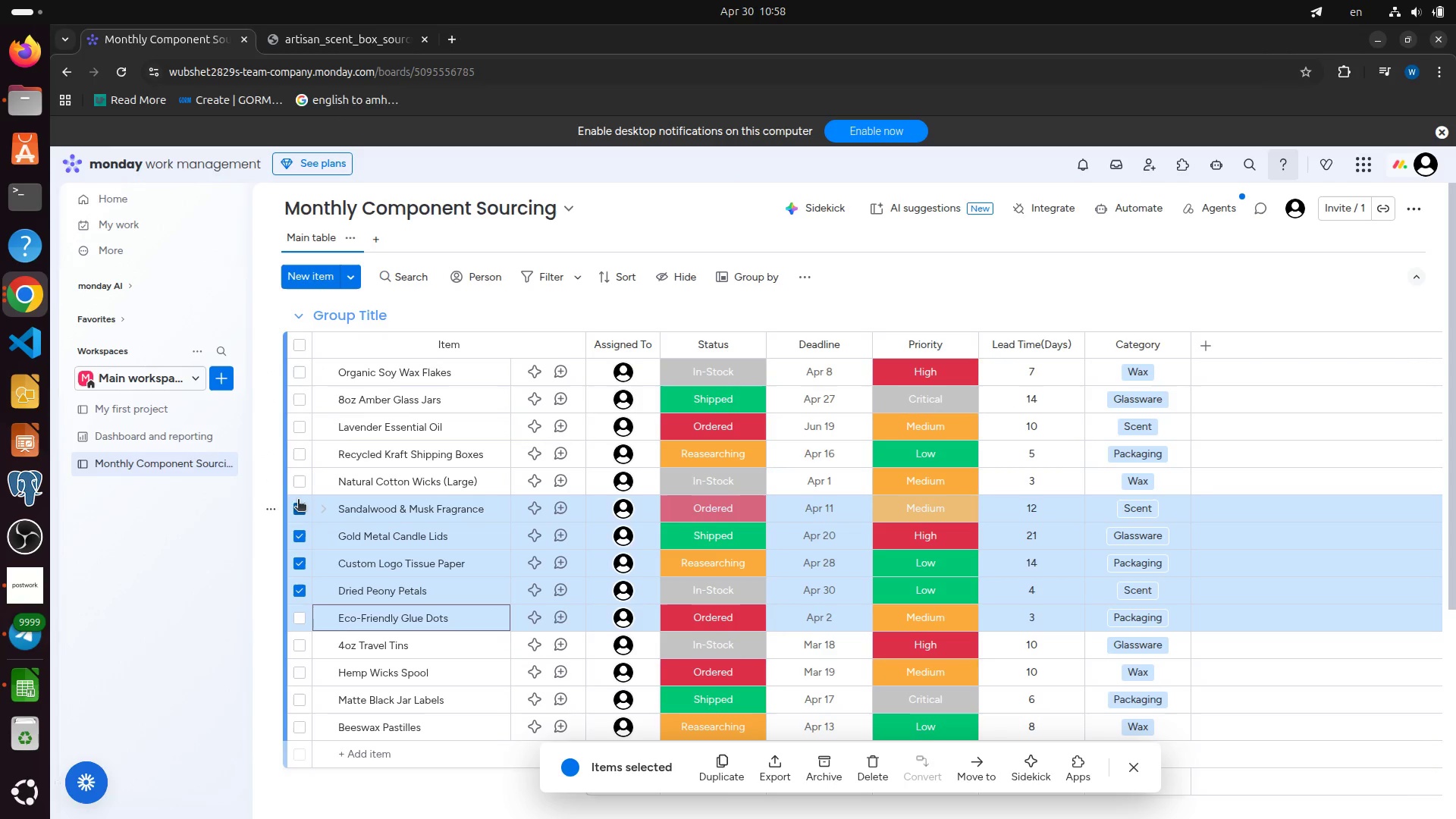 
left_click([299, 510])
 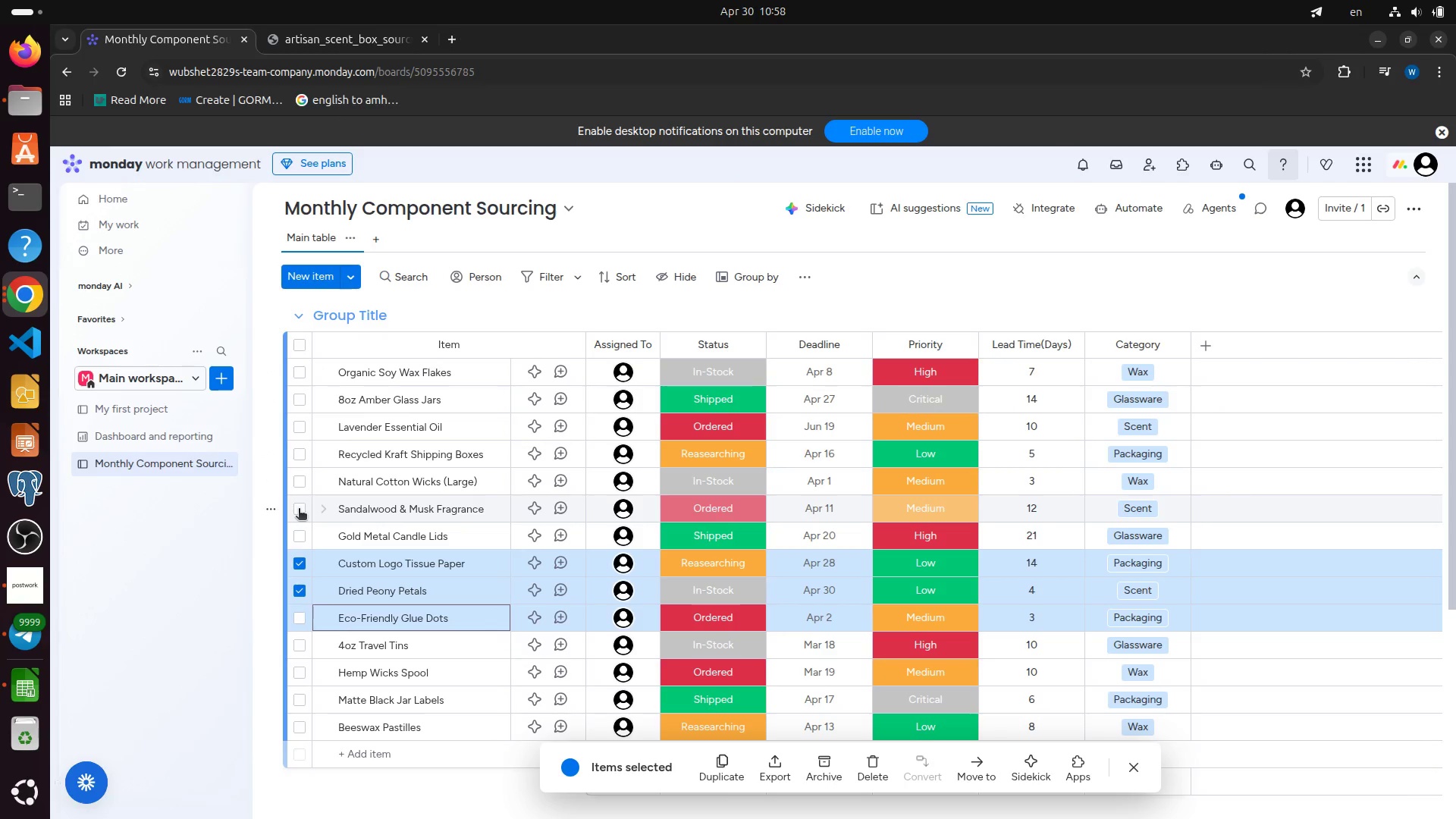 
left_click([299, 510])
 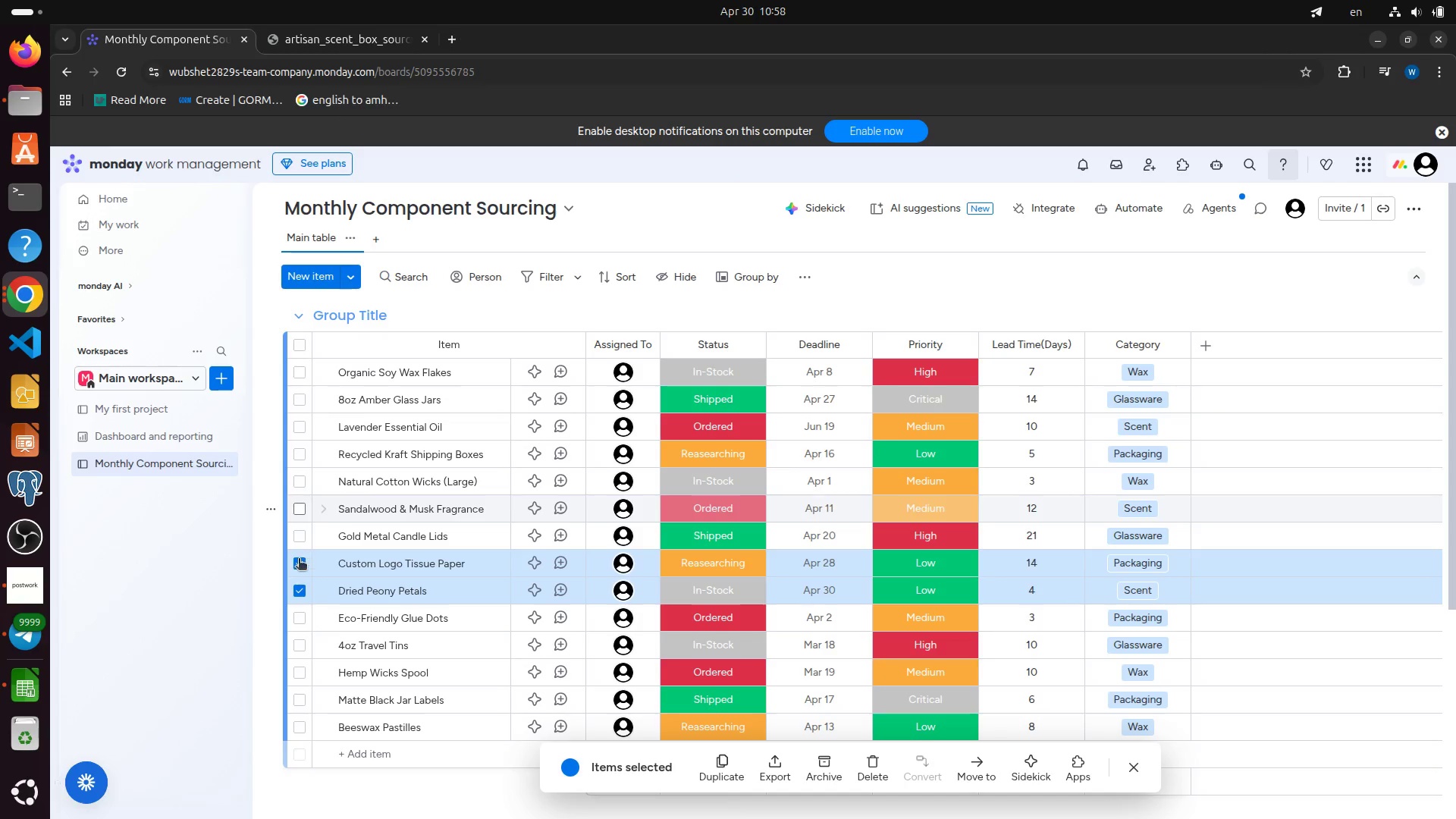 
left_click([297, 561])
 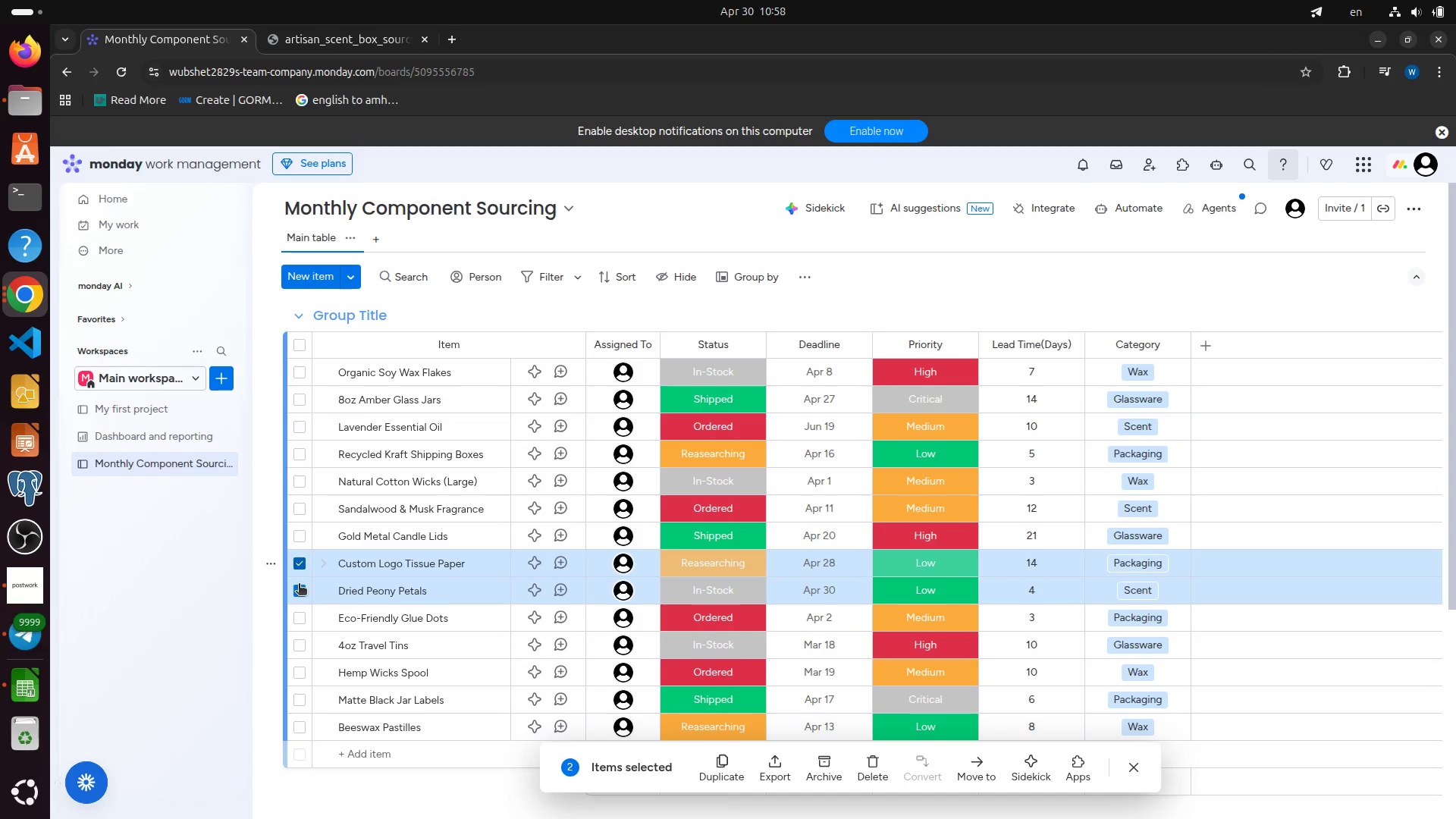 
left_click([299, 585])
 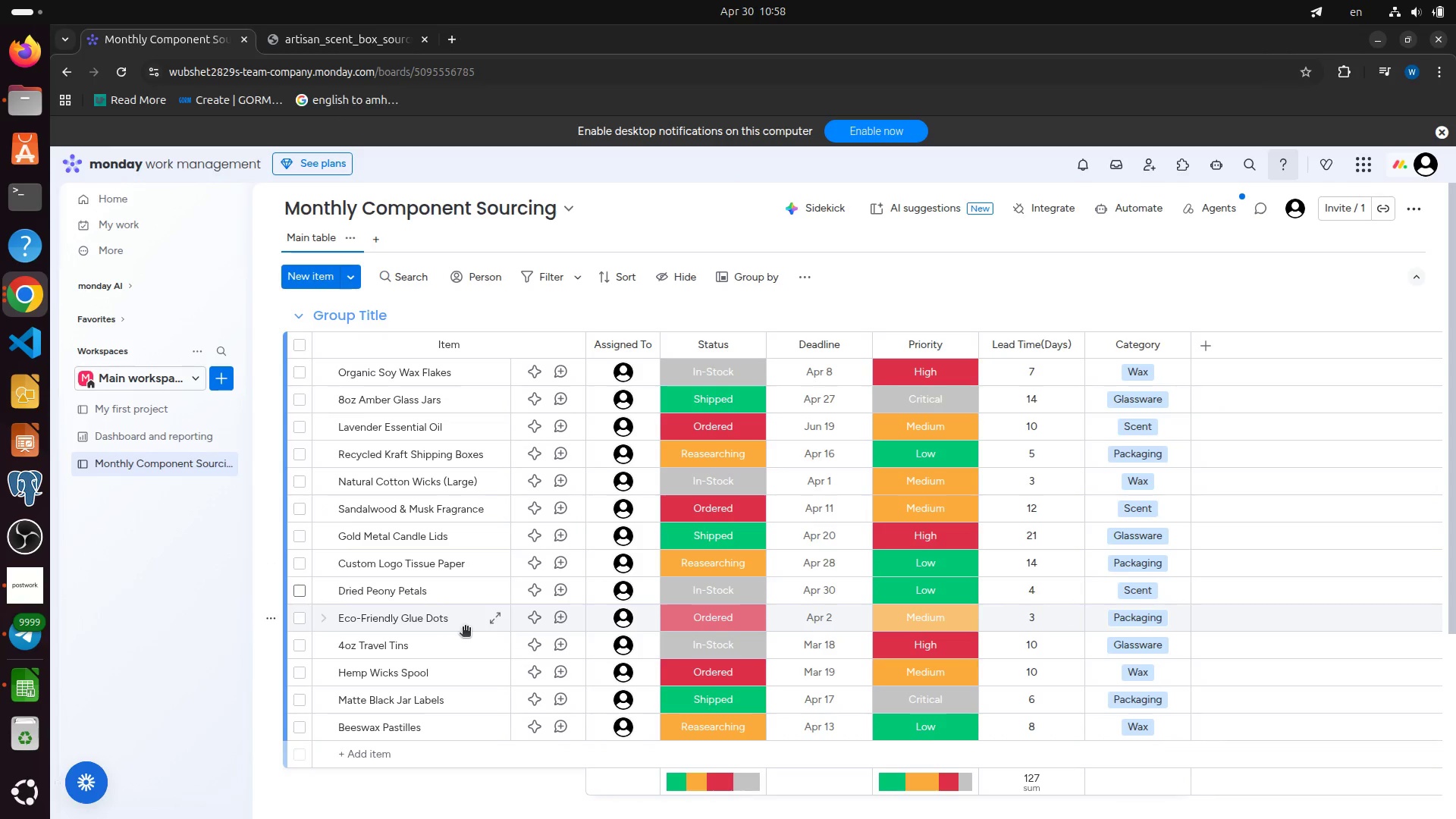 
left_click([477, 622])
 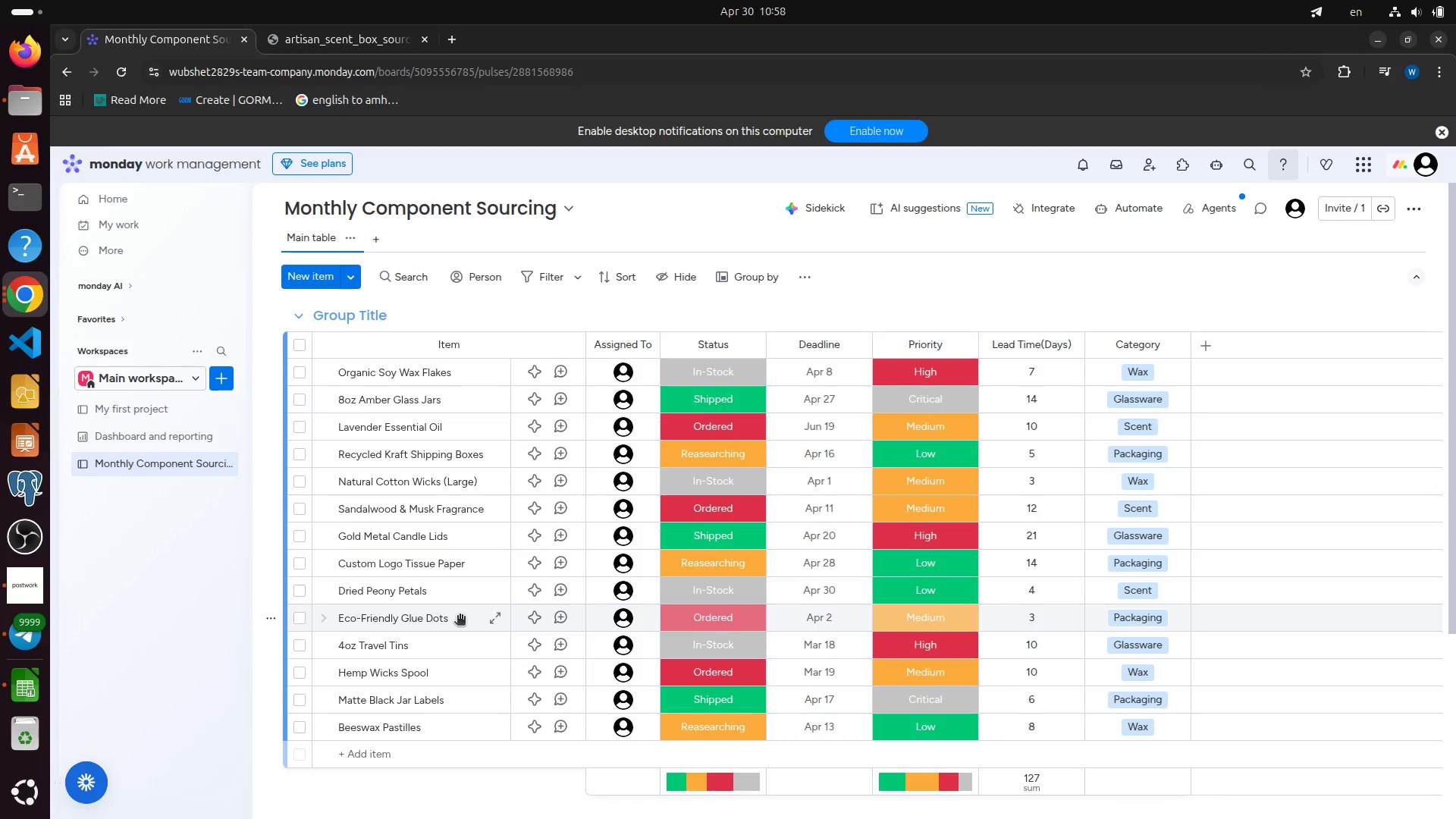 
double_click([460, 617])
 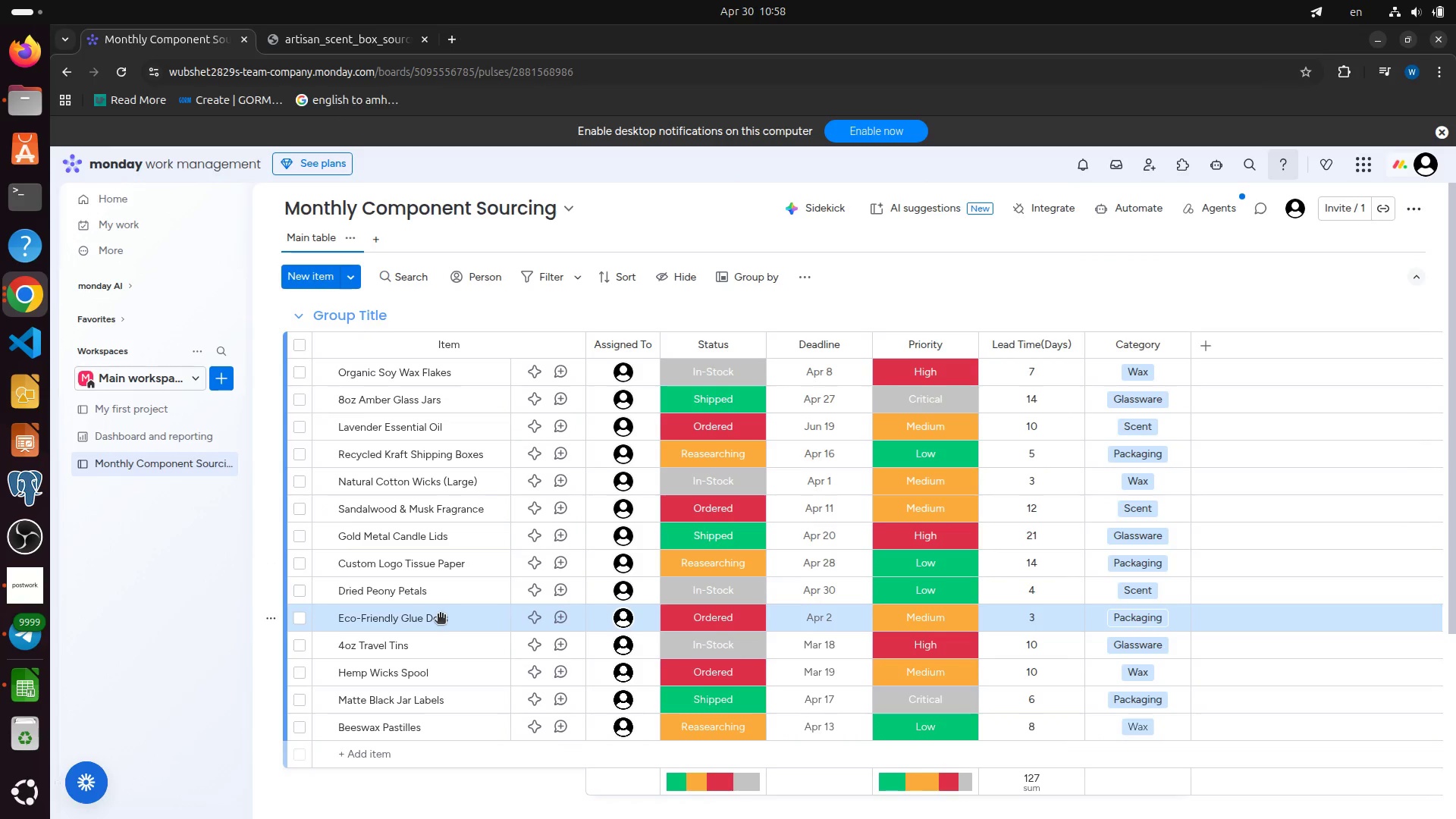 
left_click([435, 615])
 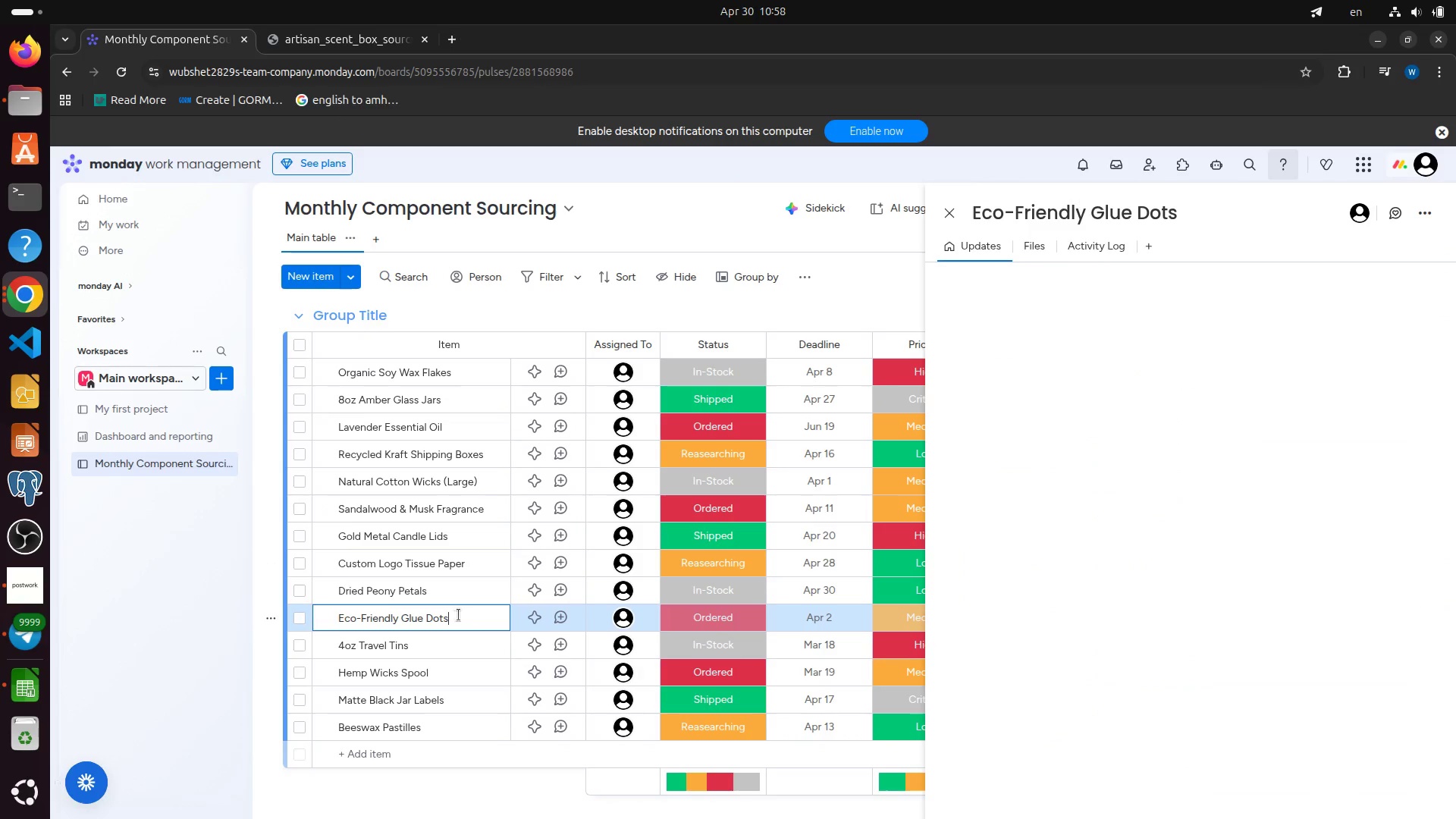 
left_click([459, 615])
 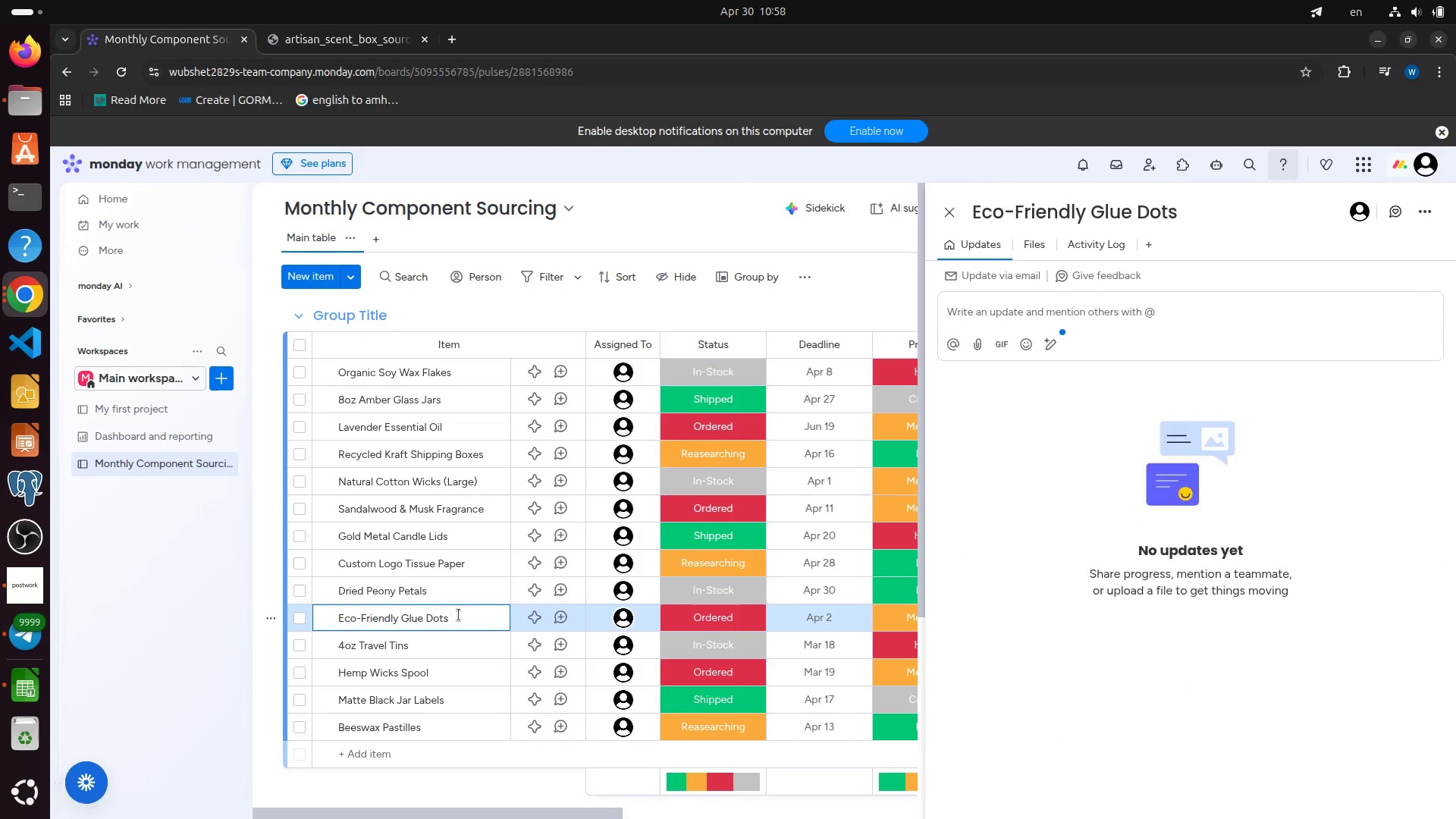 
hold_key(key=ShiftLeft, duration=1.8)